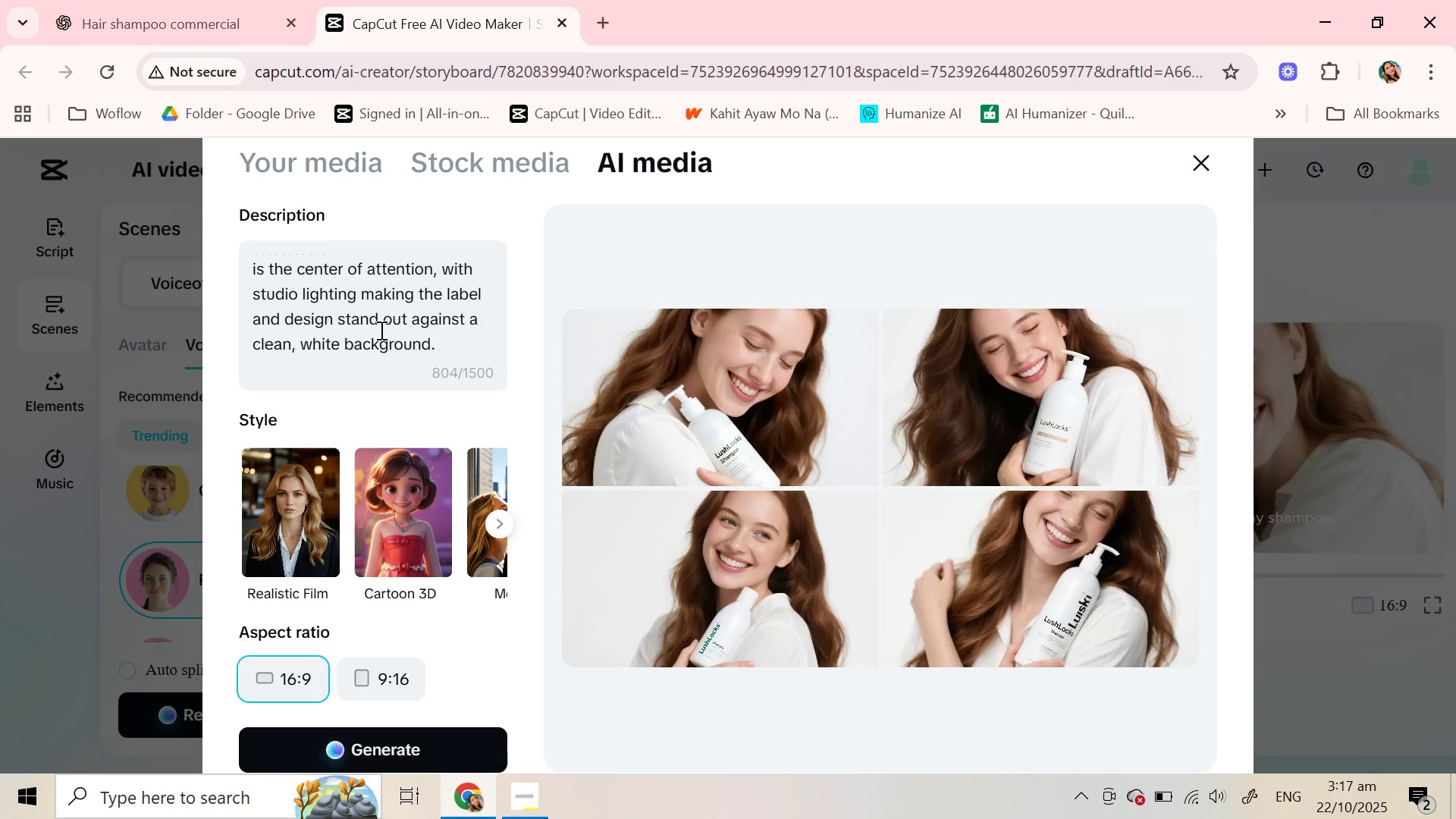 
wait(21.31)
 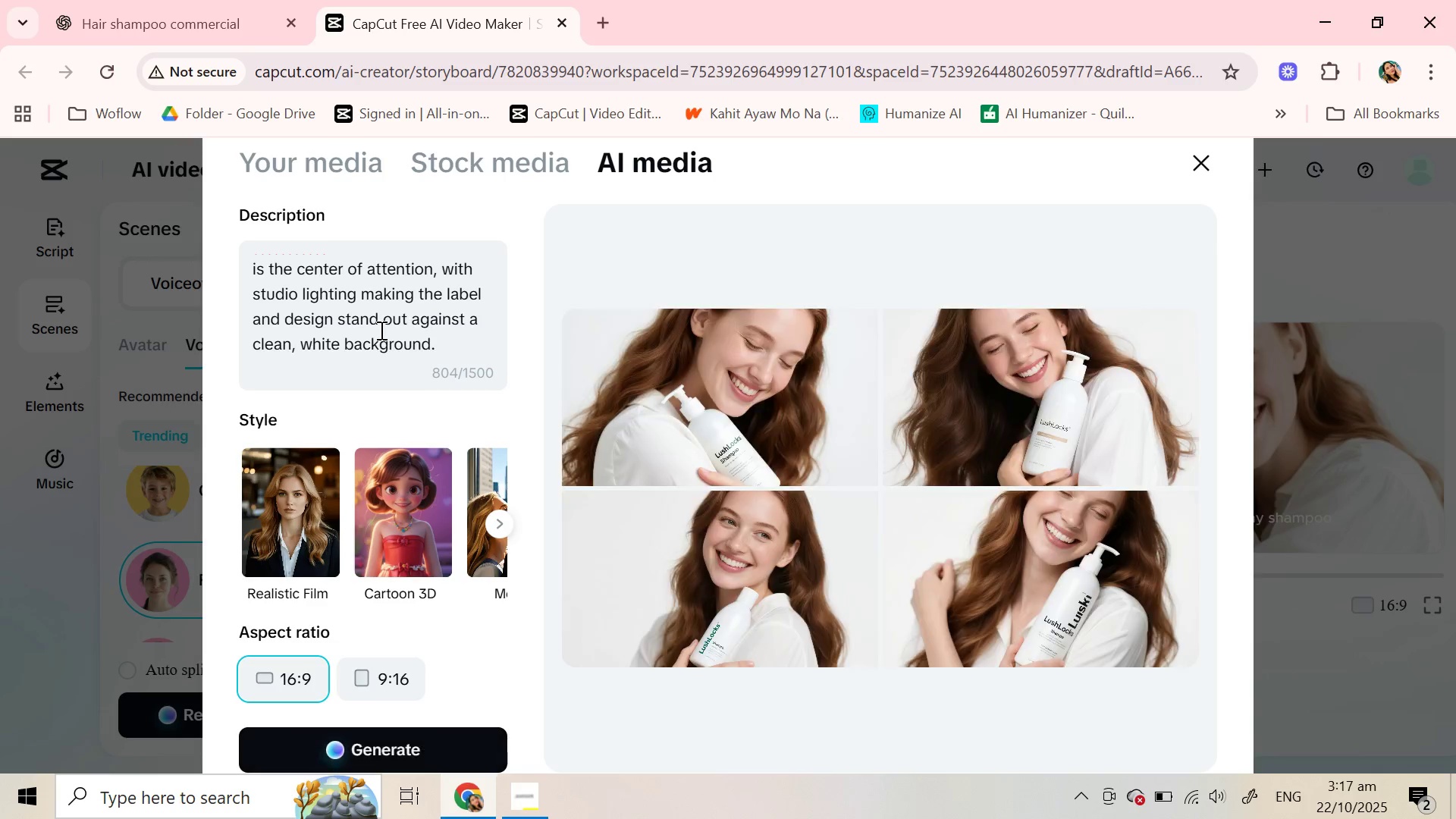 
scroll: coordinate [336, 331], scroll_direction: down, amount: 6.0
 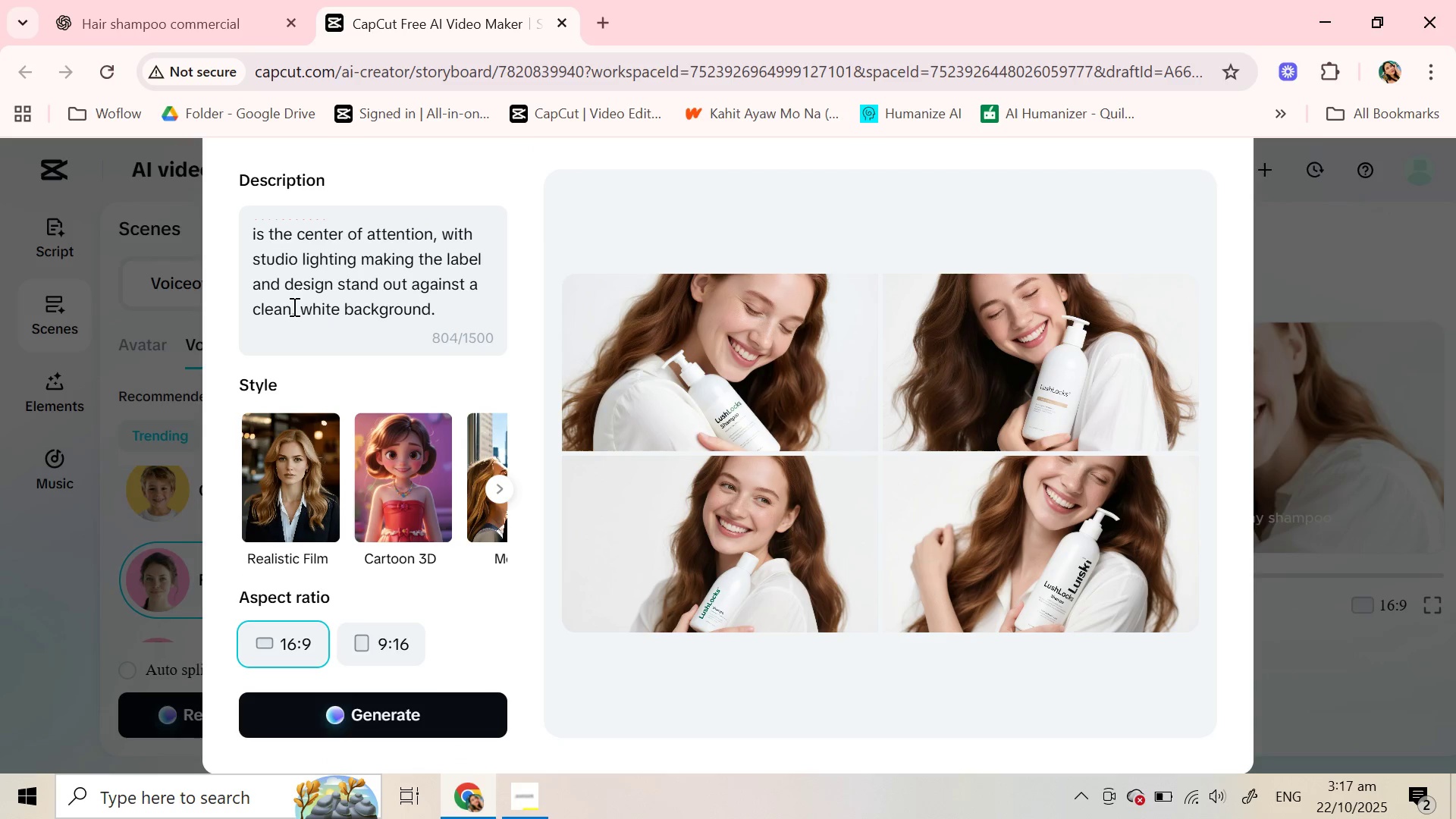 
left_click([292, 307])
 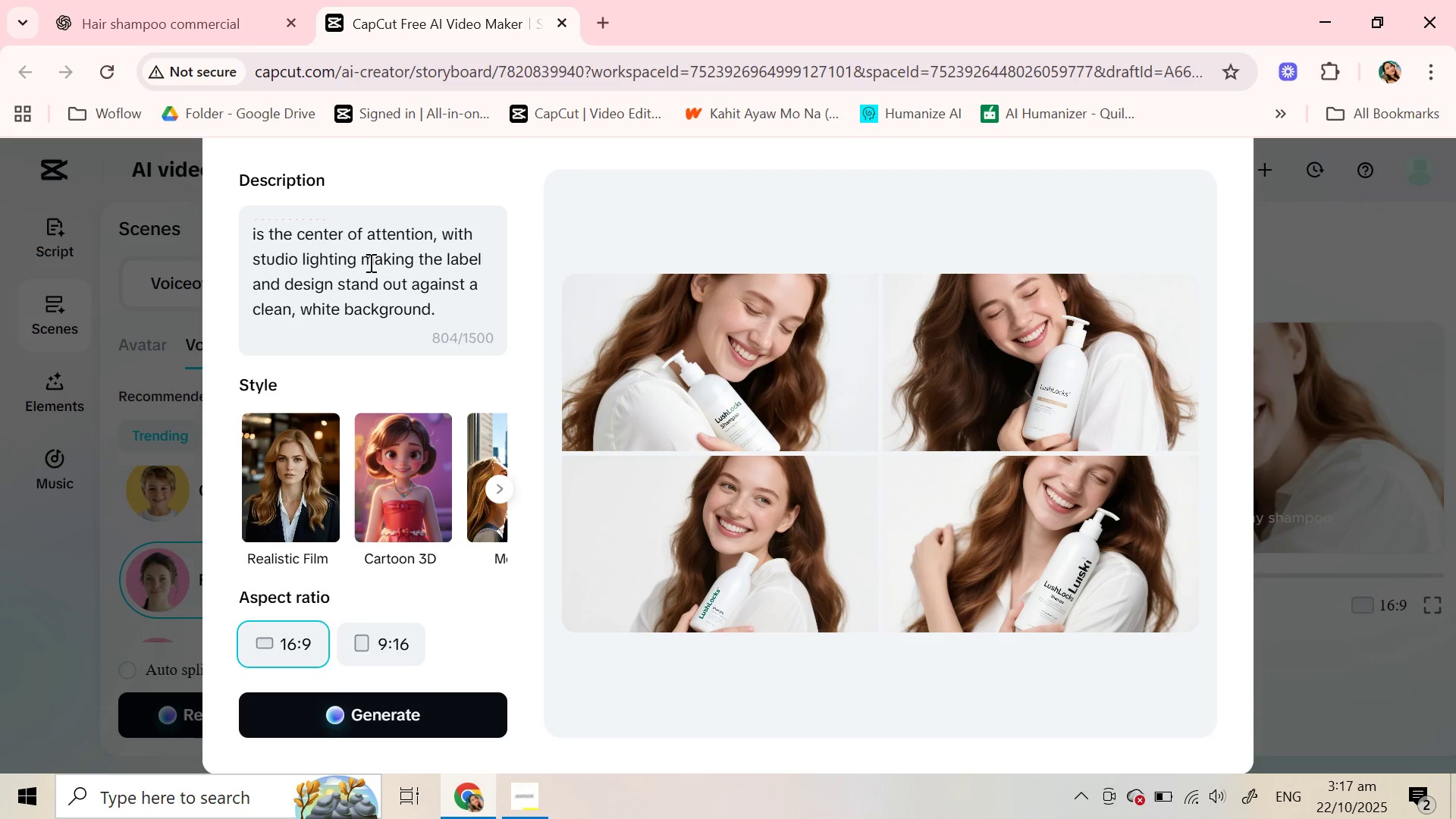 
scroll: coordinate [369, 262], scroll_direction: up, amount: 1.0
 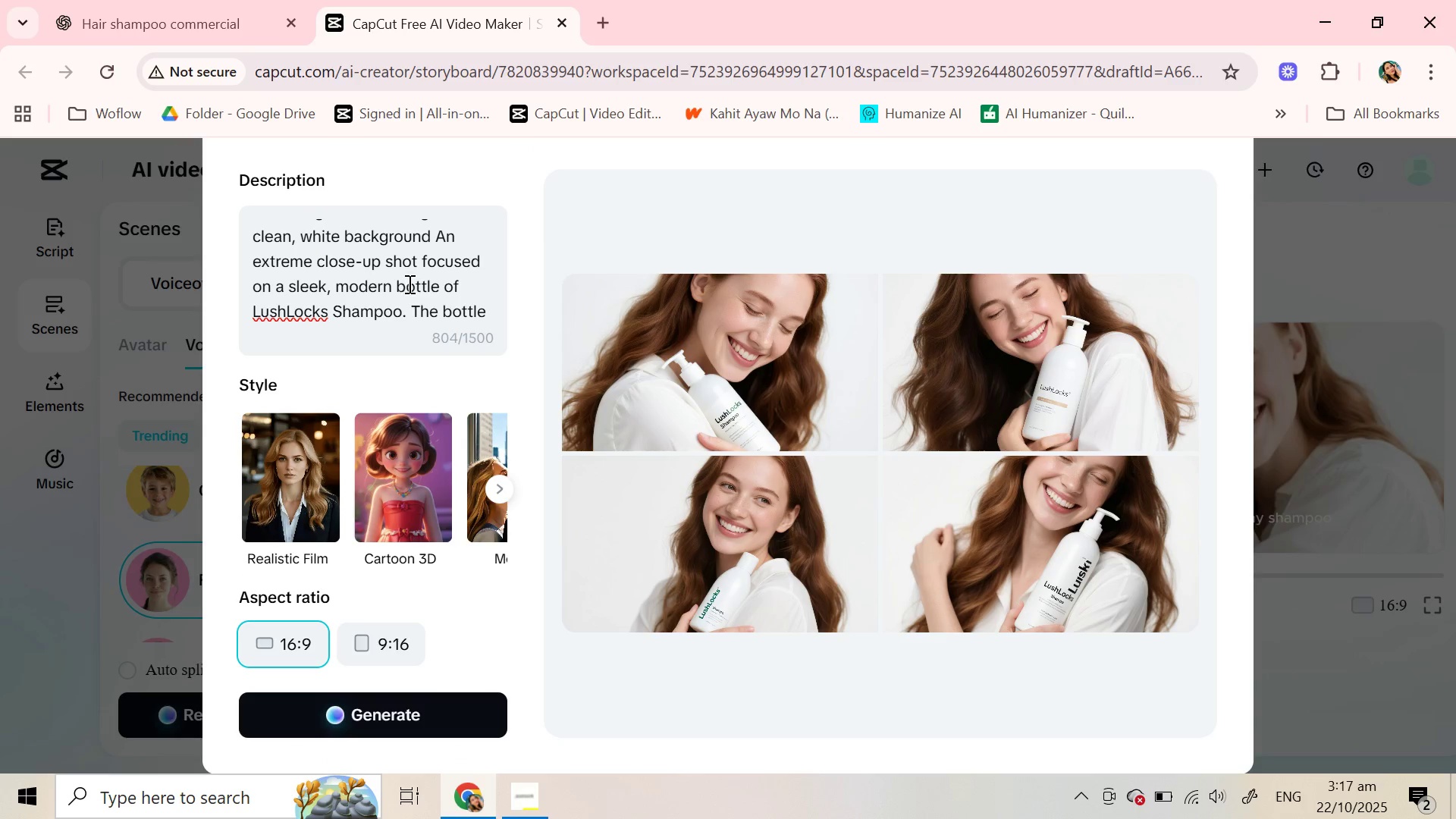 
scroll: coordinate [437, 284], scroll_direction: down, amount: 1.0
 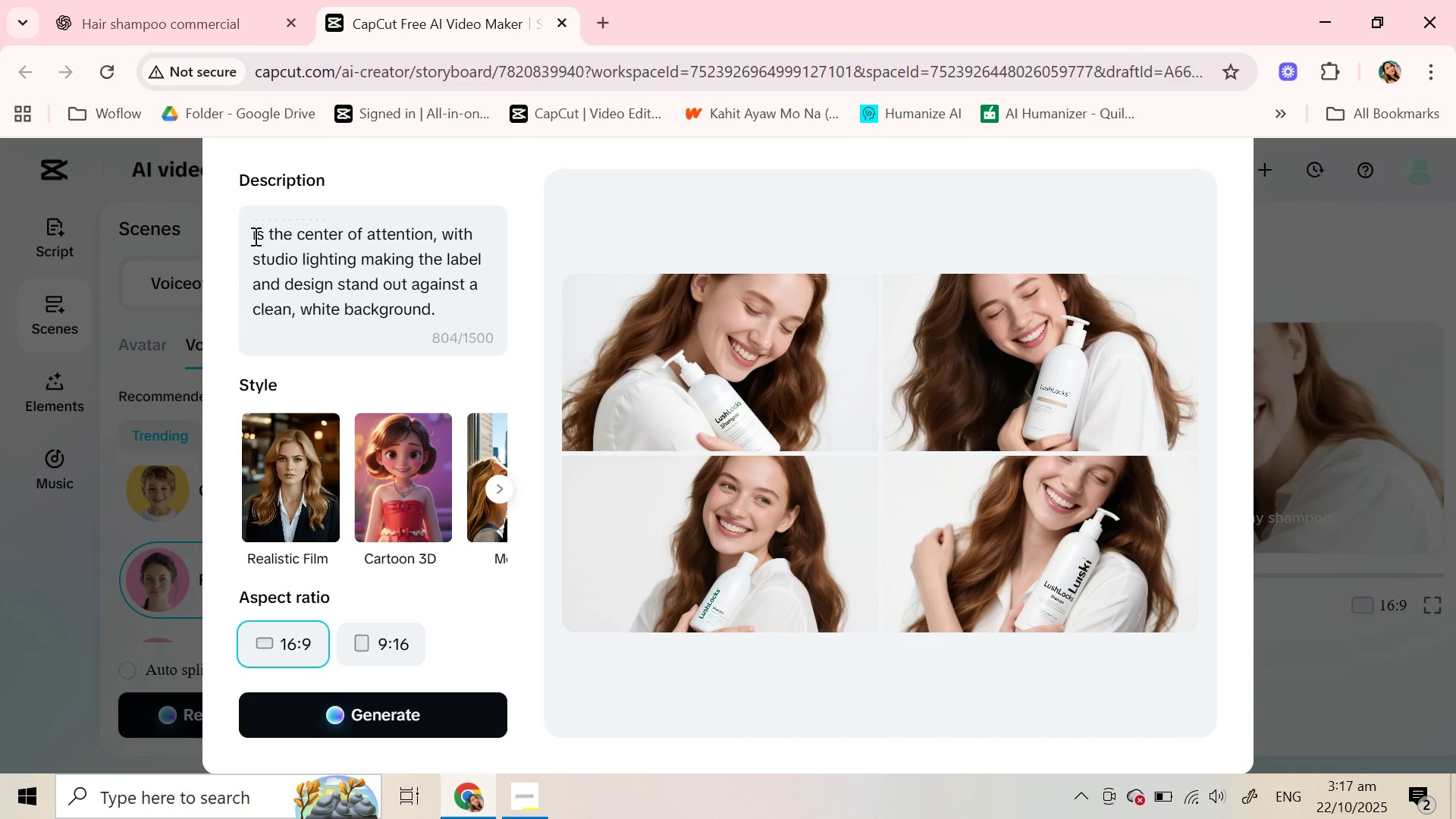 
left_click([255, 236])
 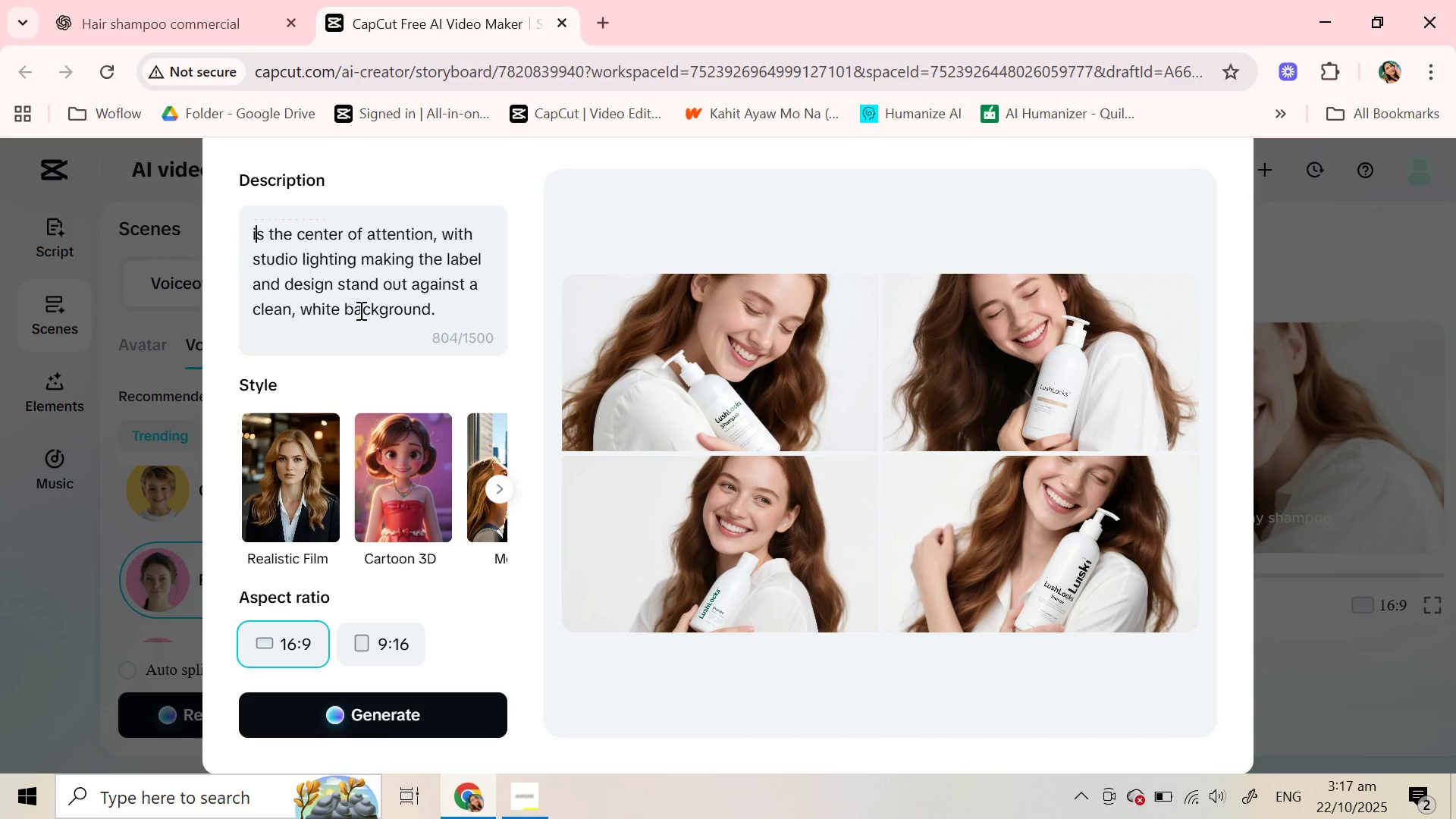 
key(ArrowLeft)
 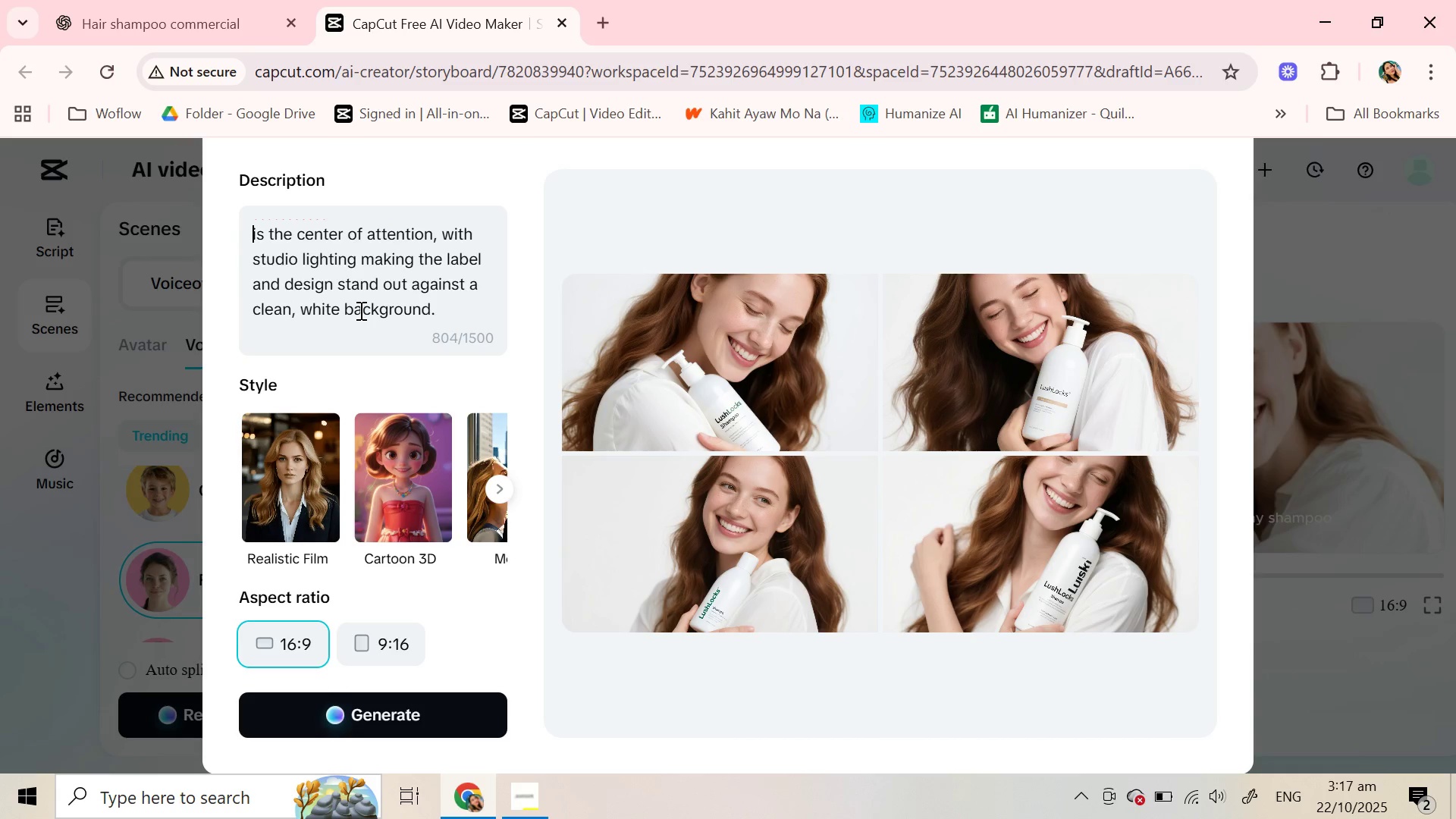 
type(color is silver gray and )
 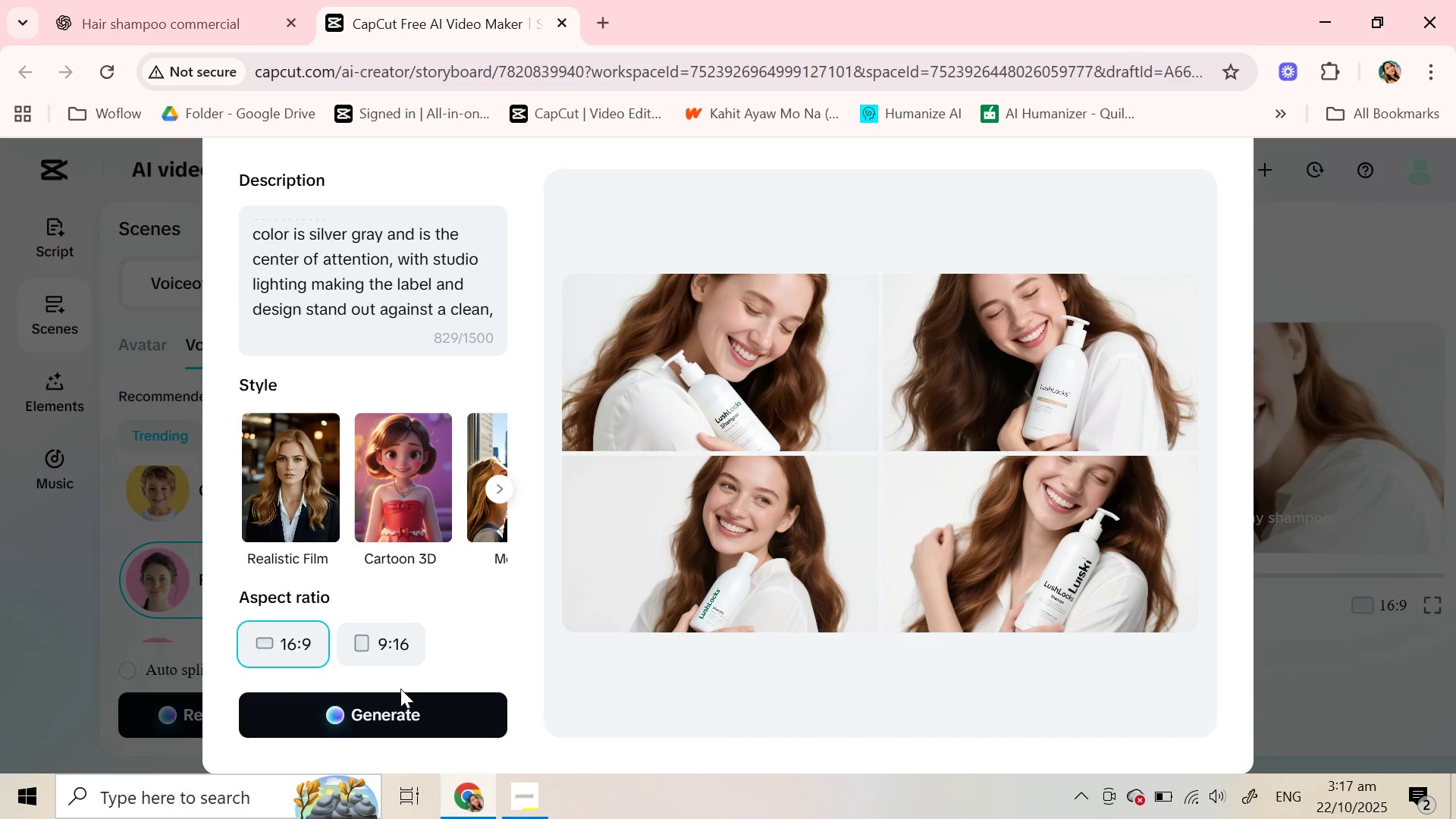 
left_click([398, 702])
 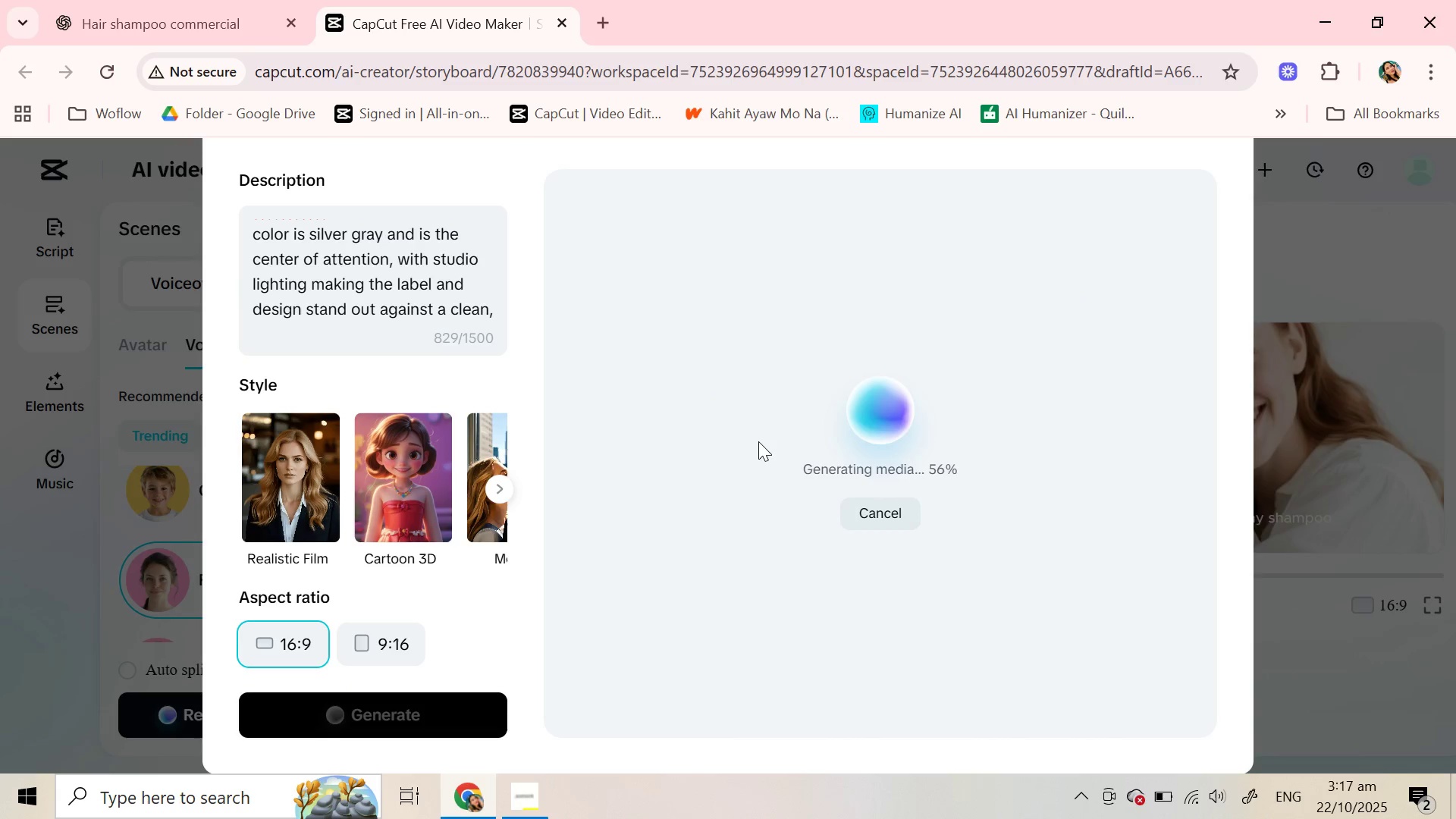 
wait(11.53)
 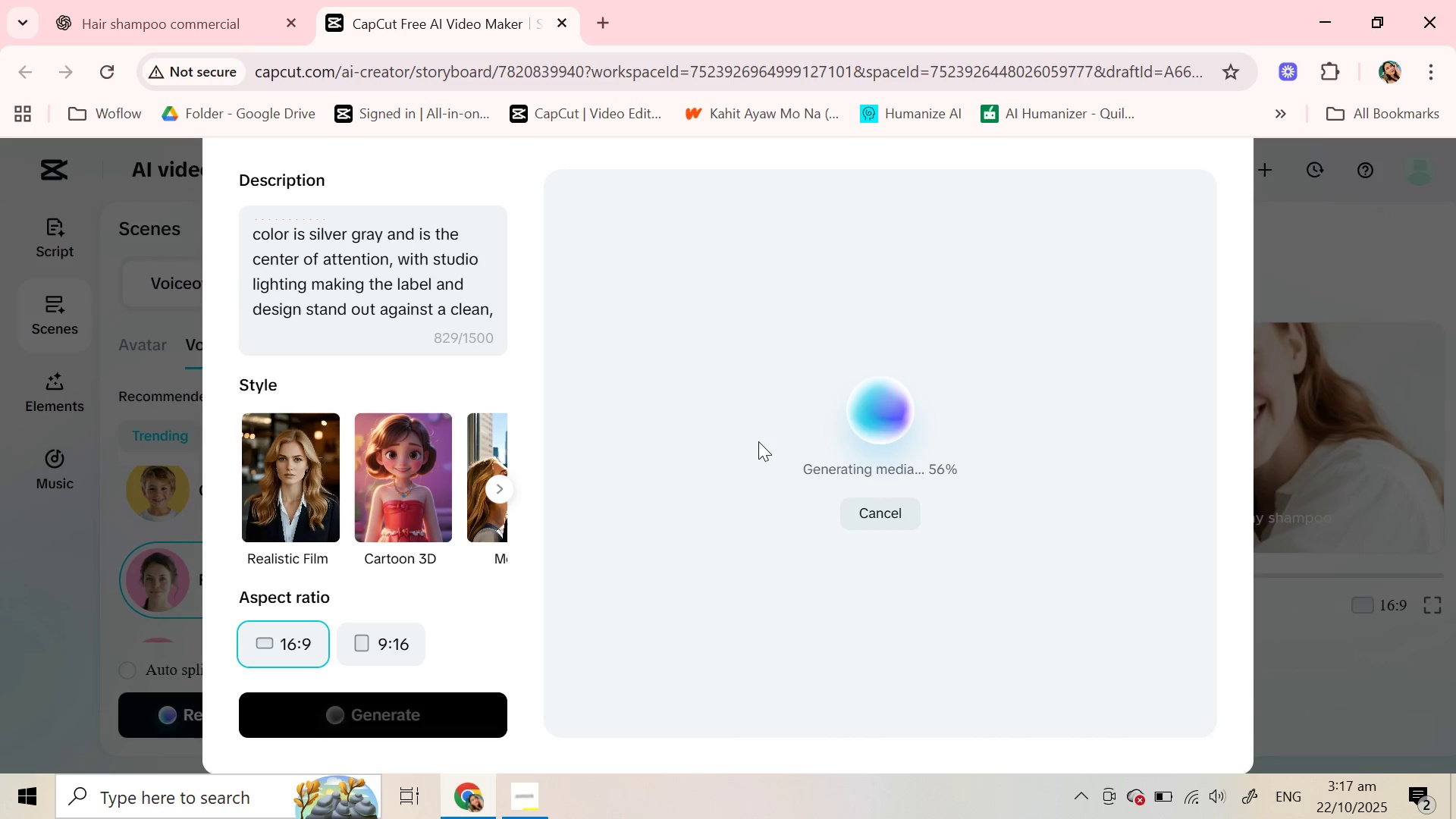 
left_click([514, 793])